 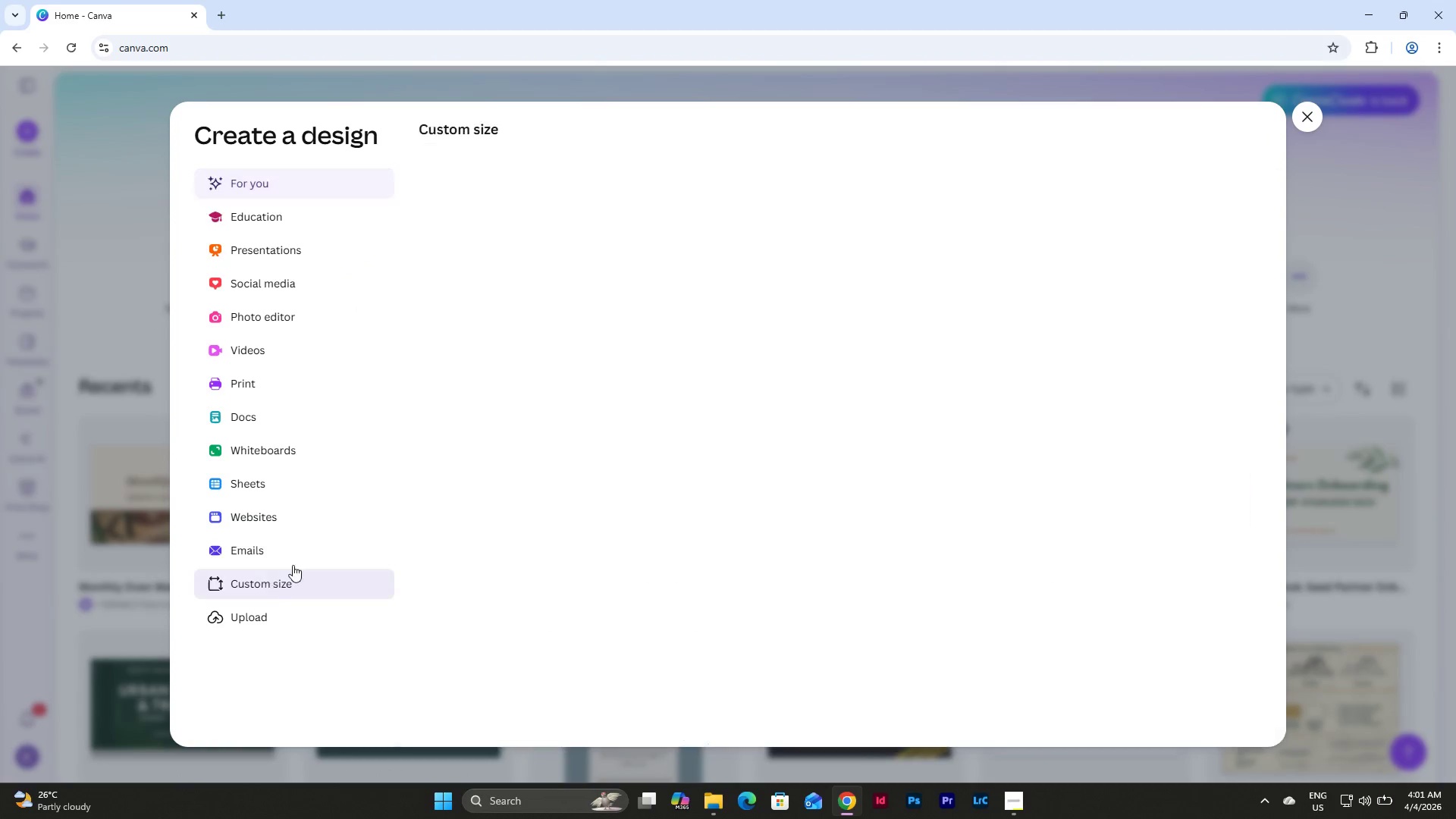 
left_click([538, 209])
 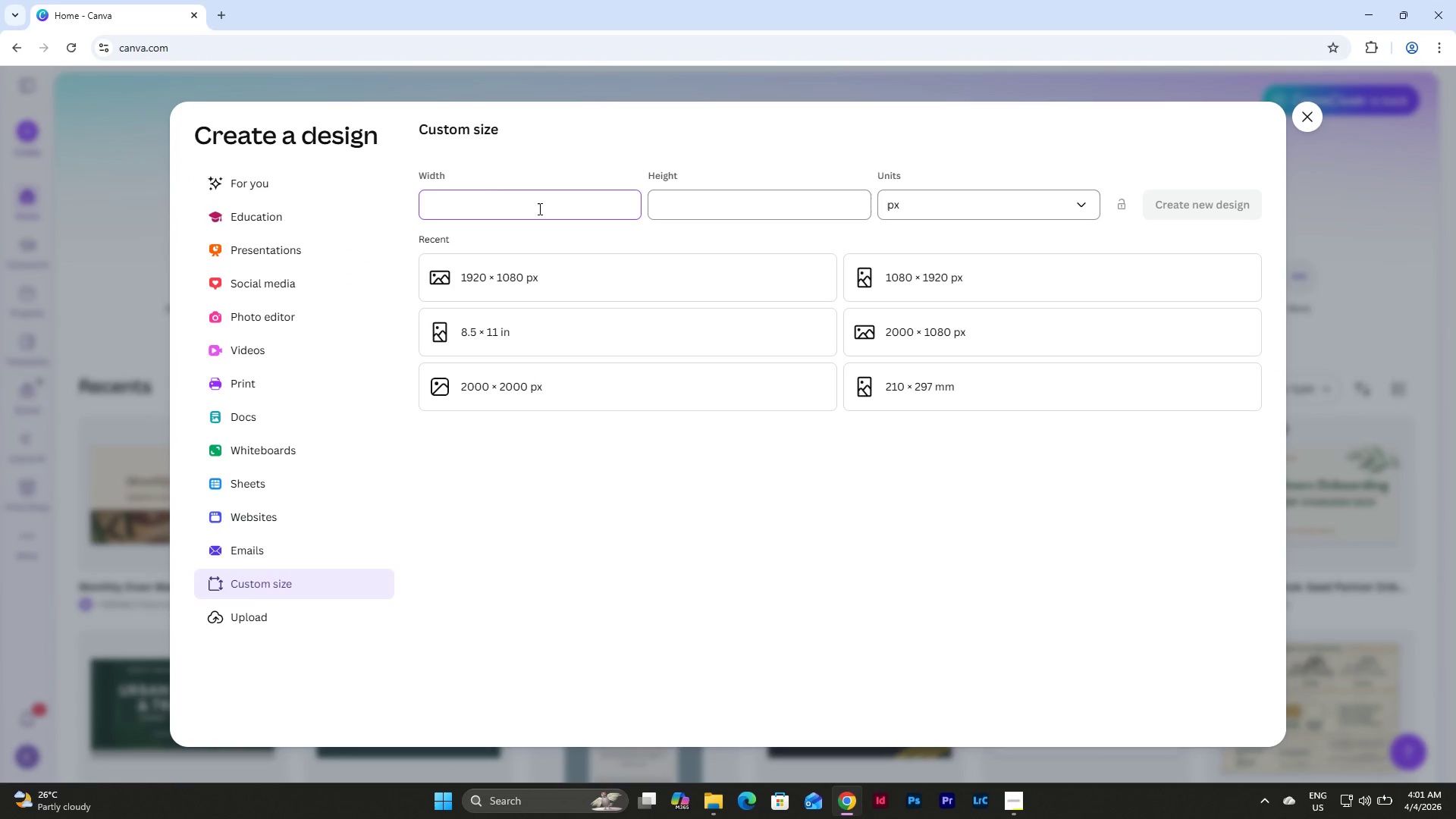 
key(Numpad1)
 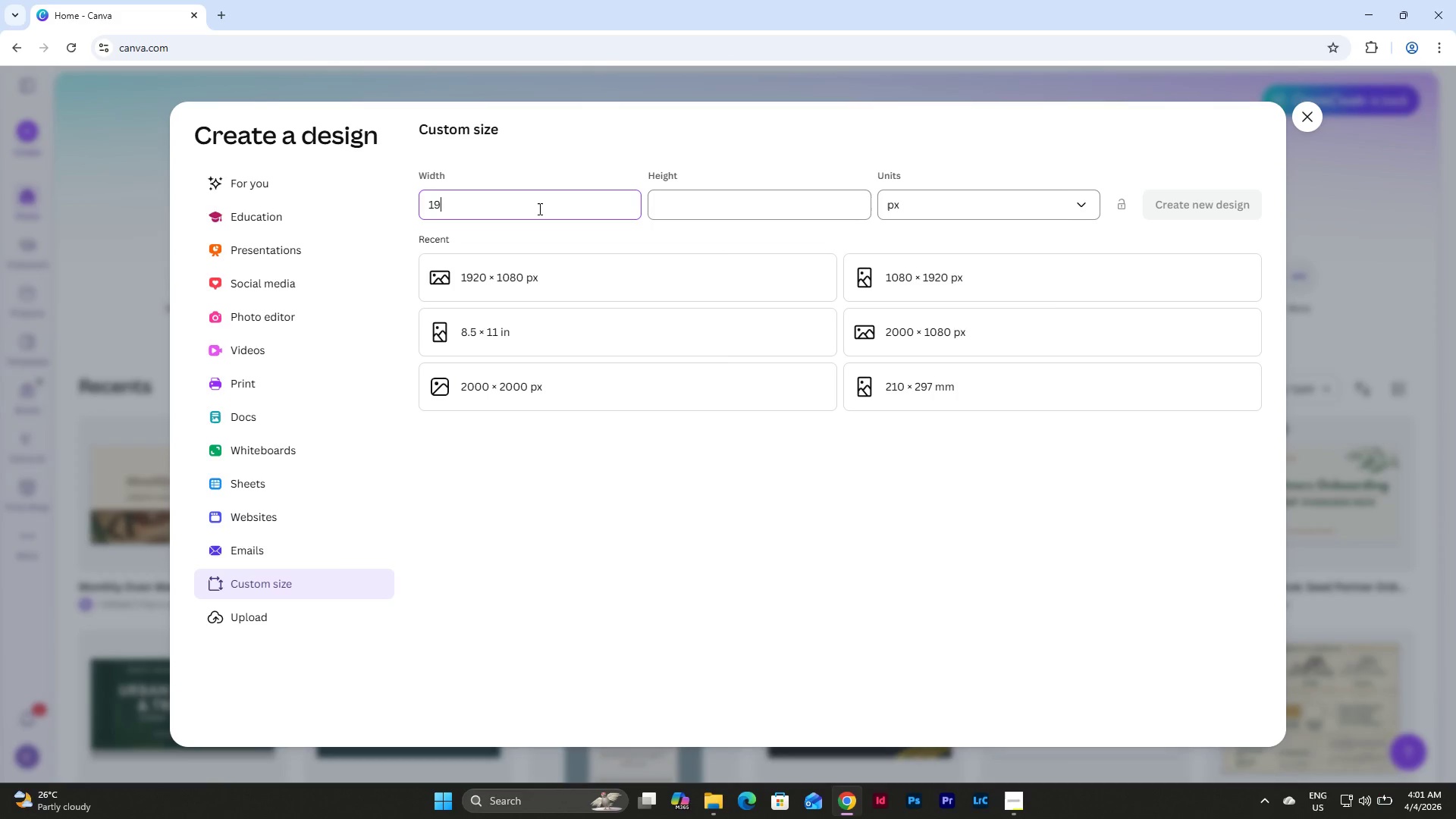 
key(Numpad9)
 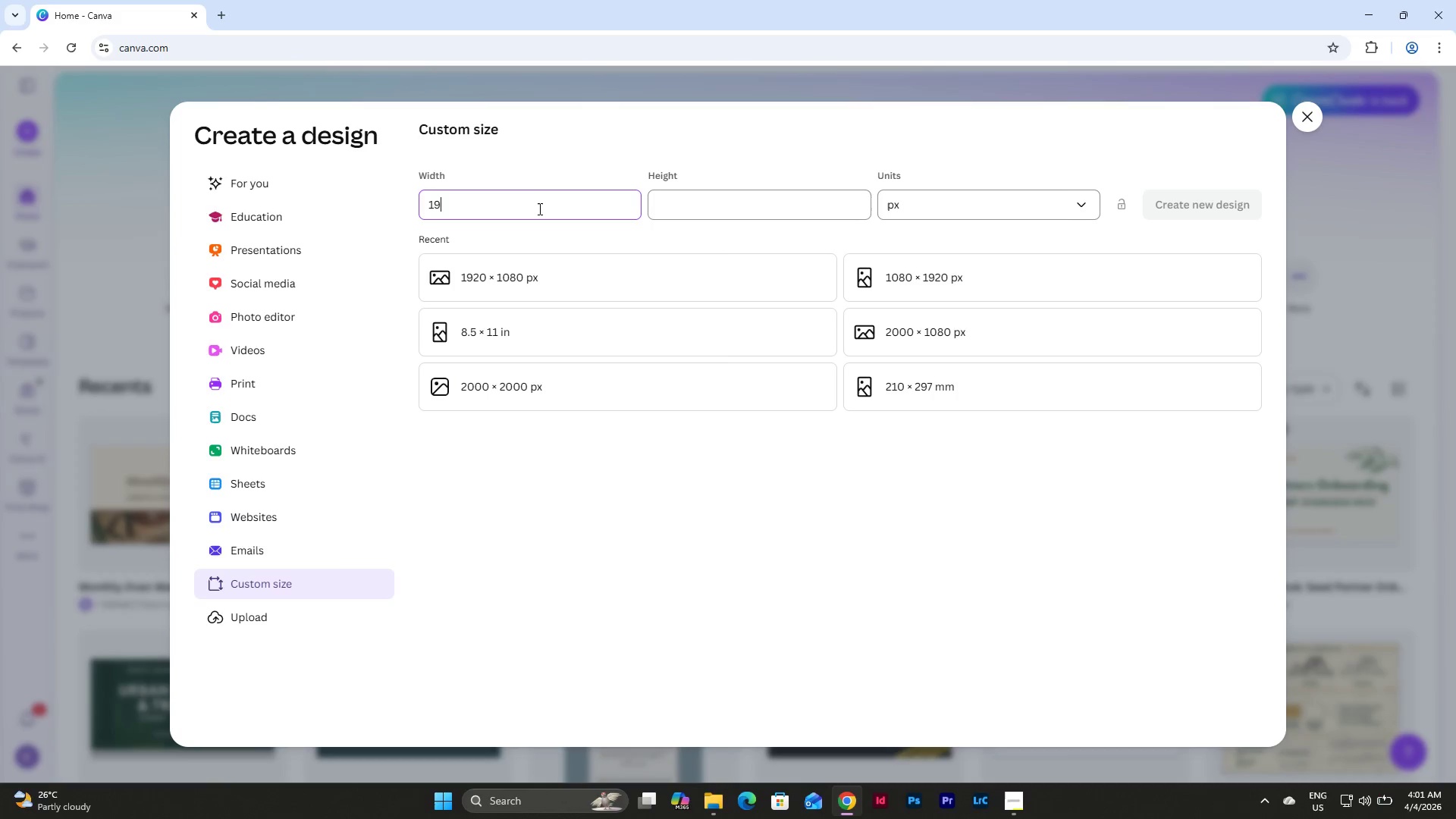 
key(Numpad2)
 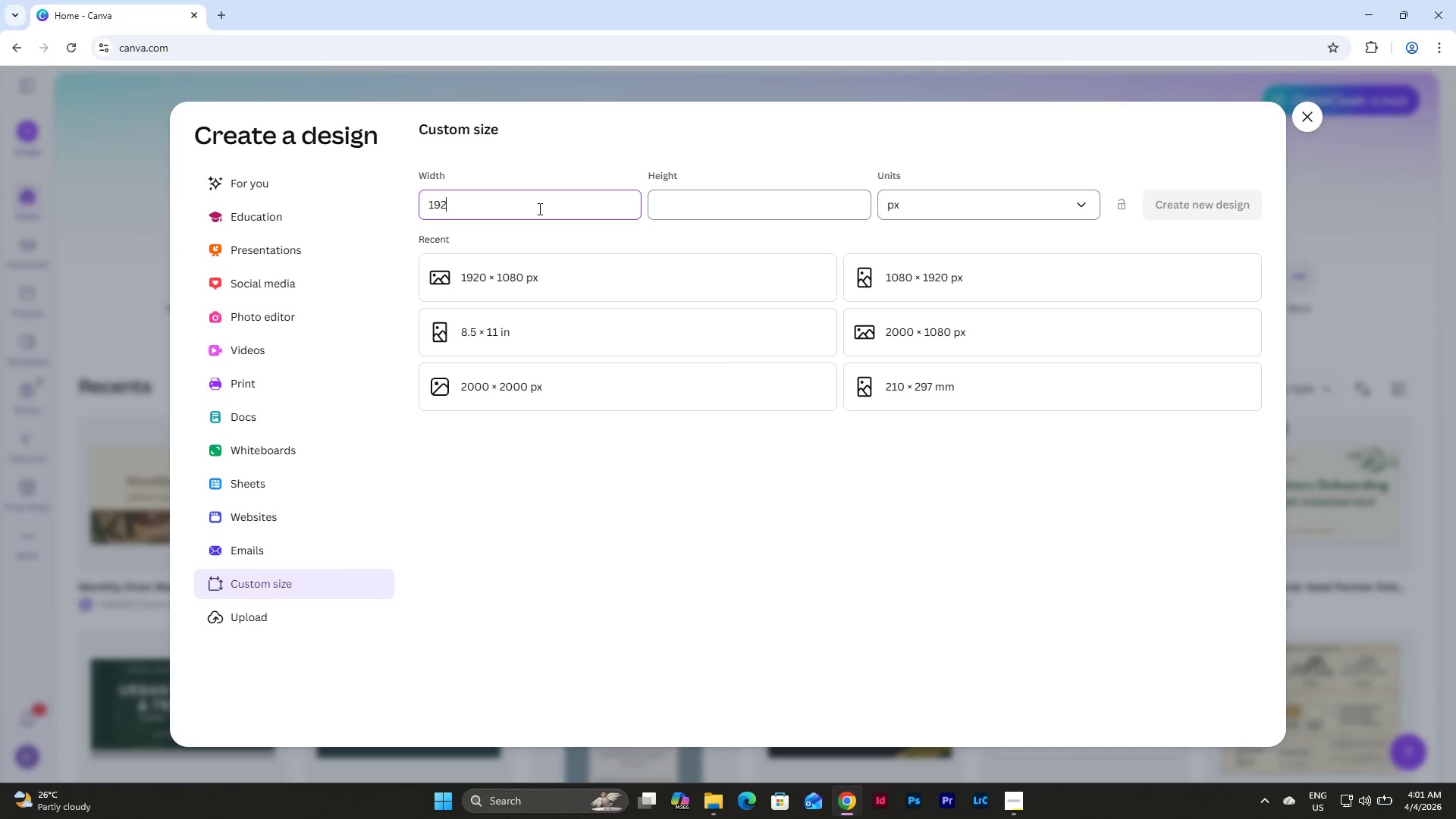 
key(Numpad0)
 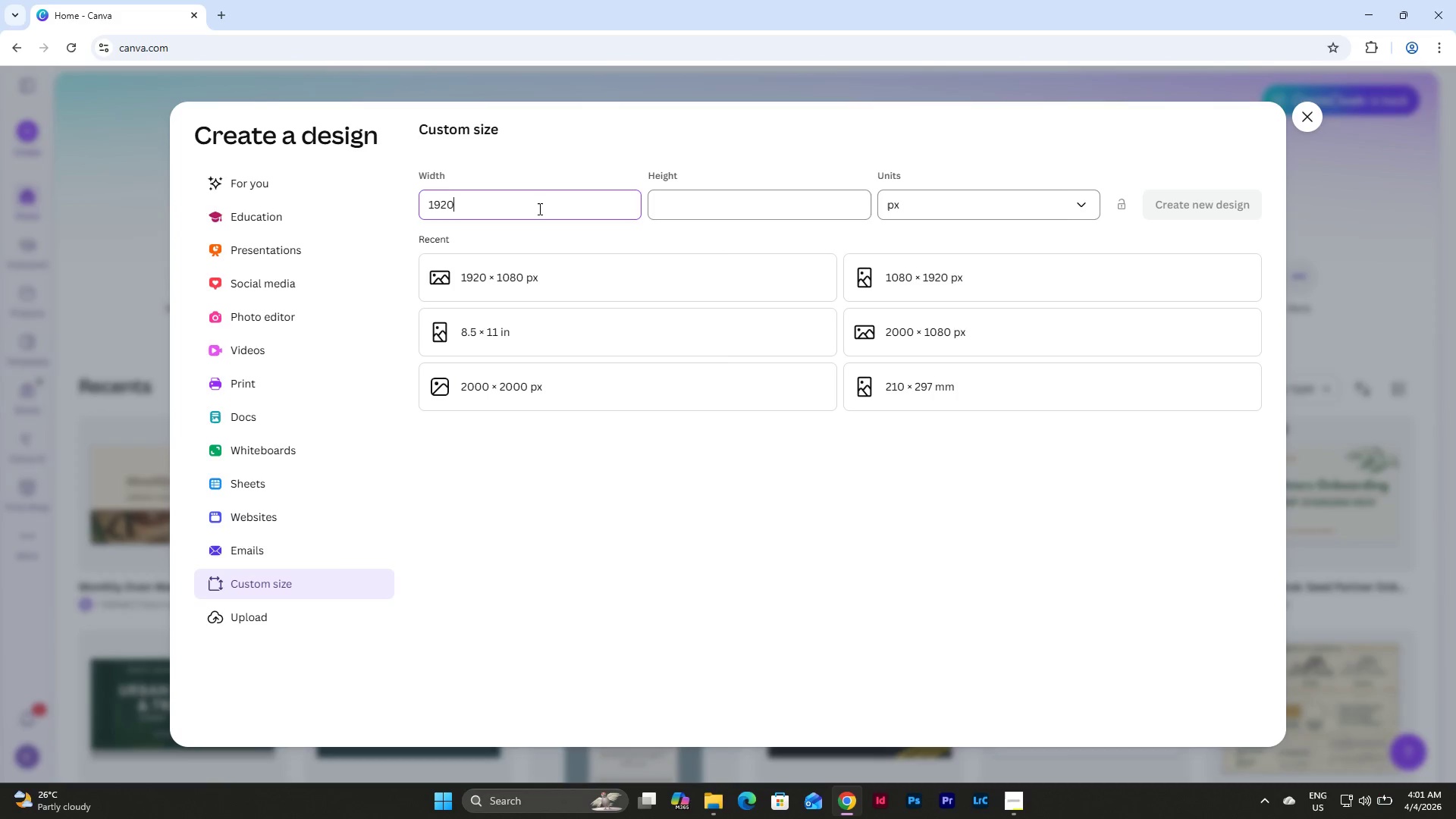 
key(Tab)
 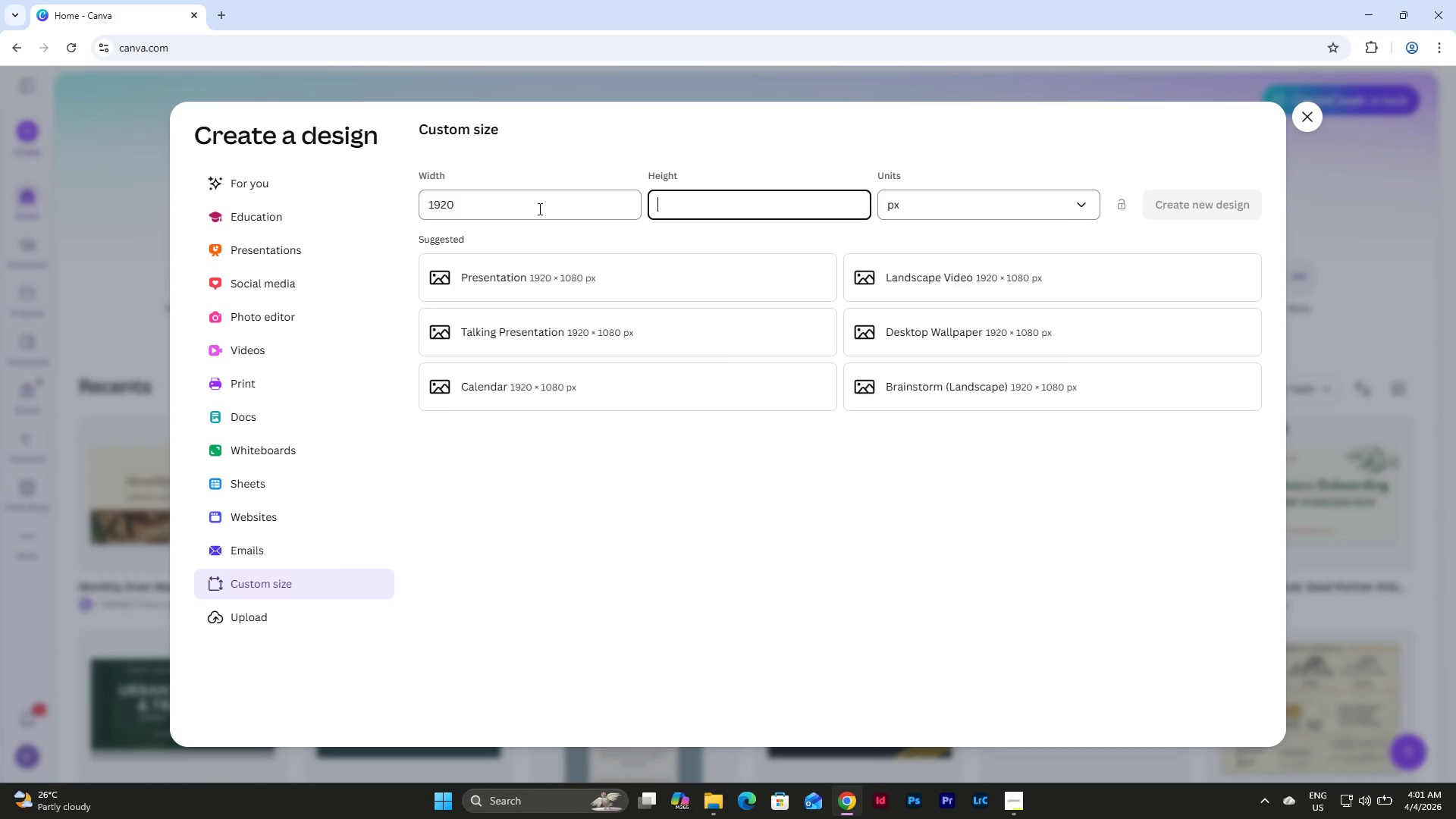 
key(Numpad1)
 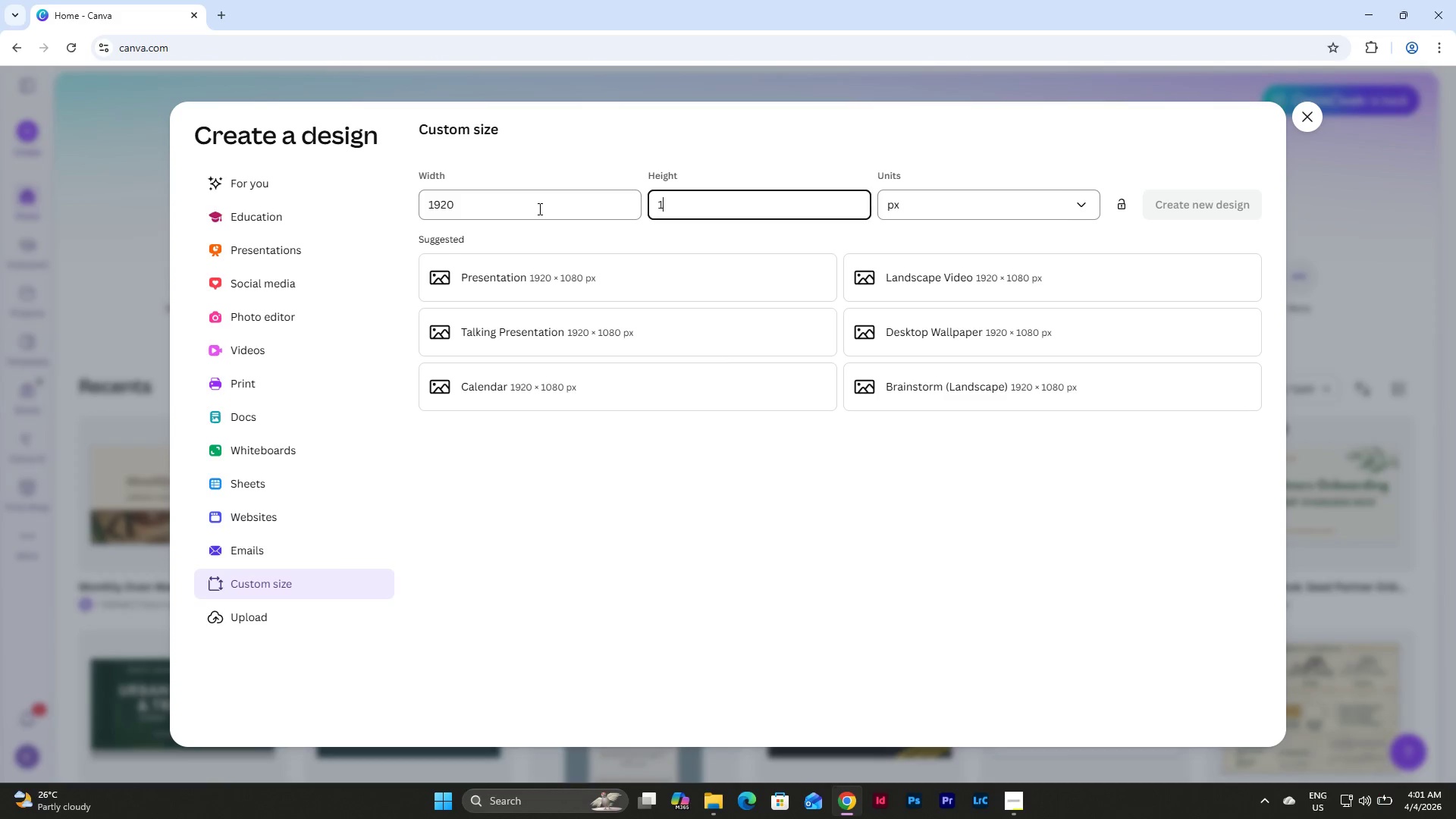 
key(Numpad0)
 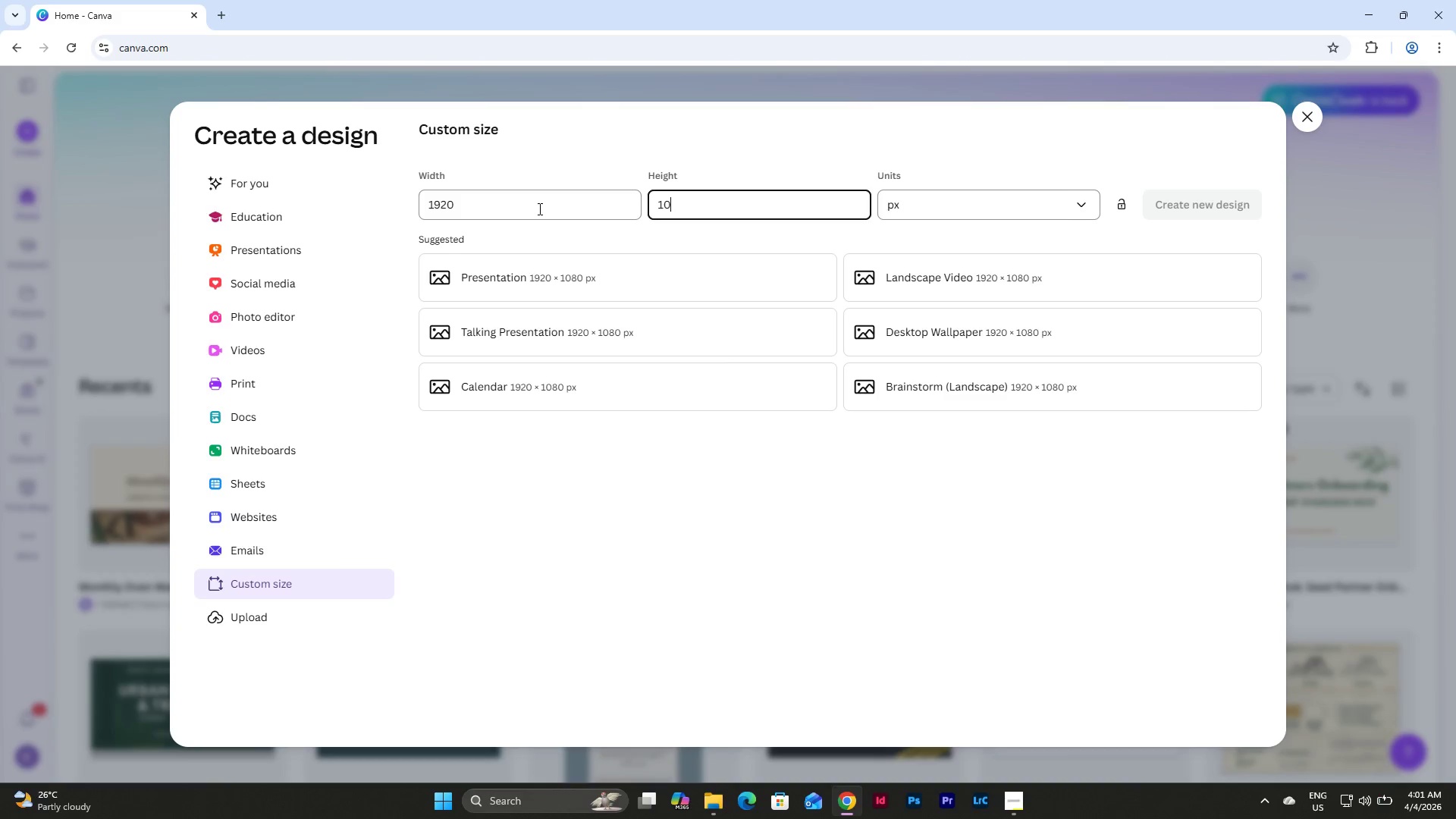 
key(Numpad8)
 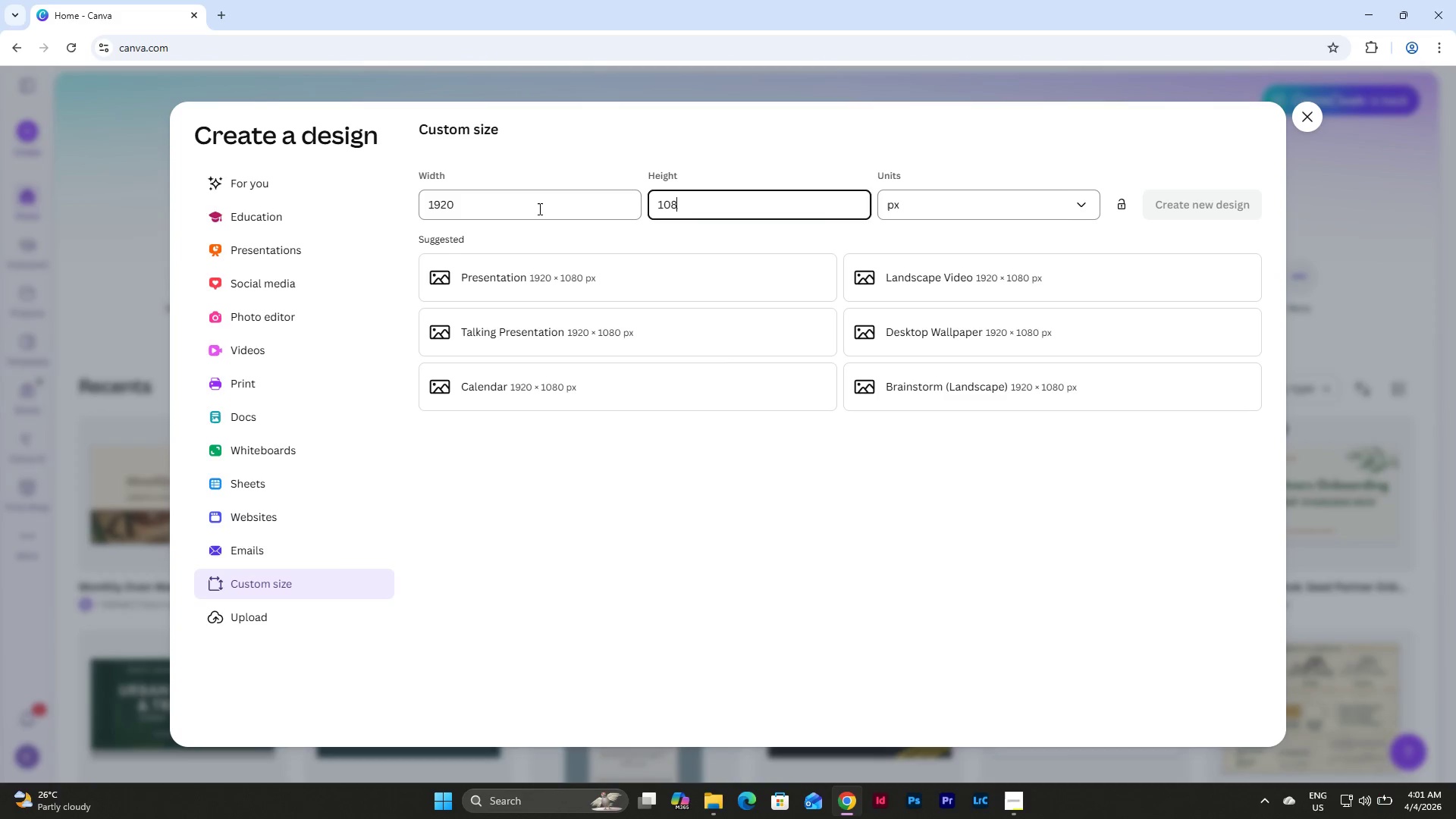 
key(Numpad0)
 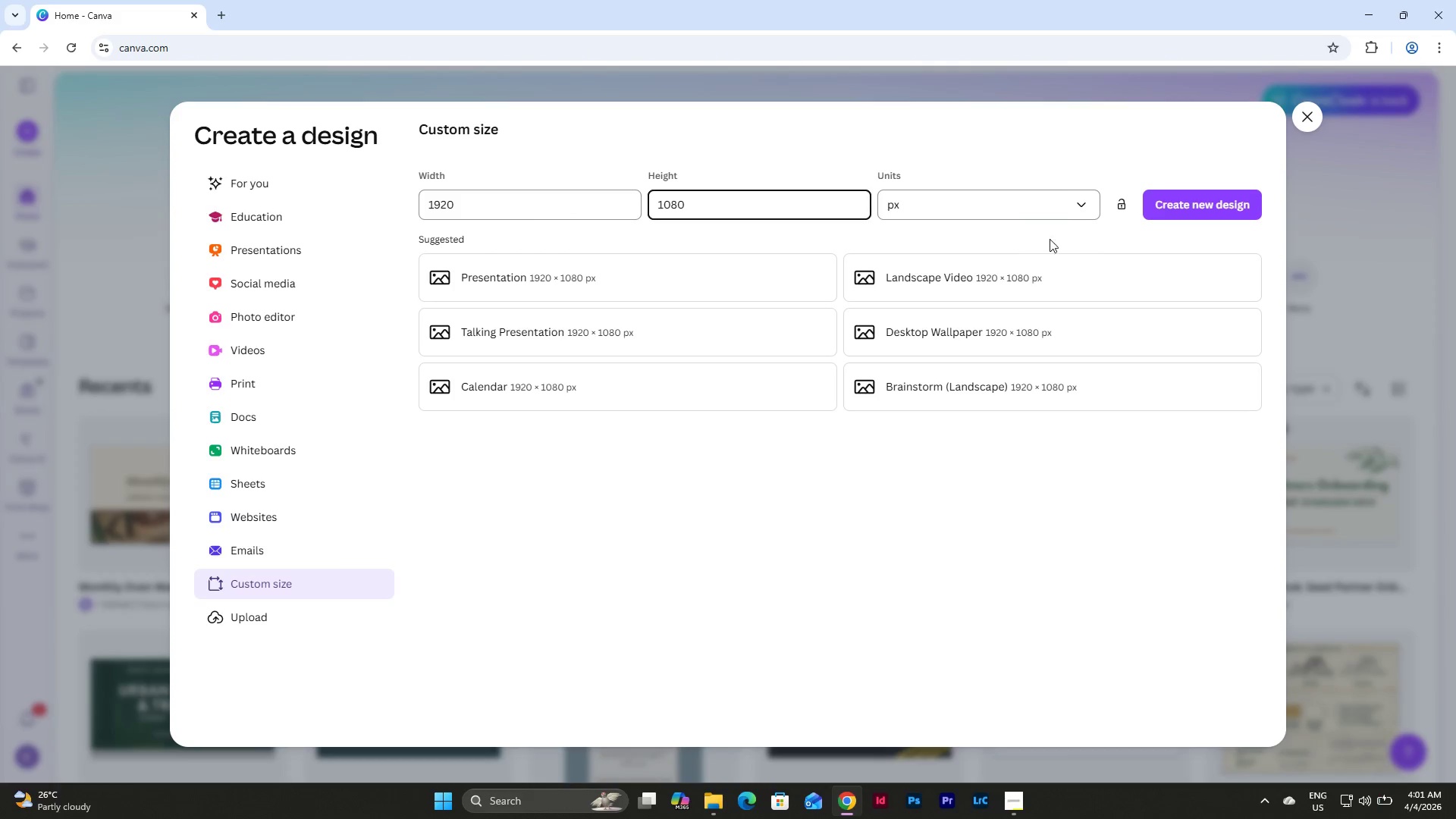 
left_click([1154, 203])
 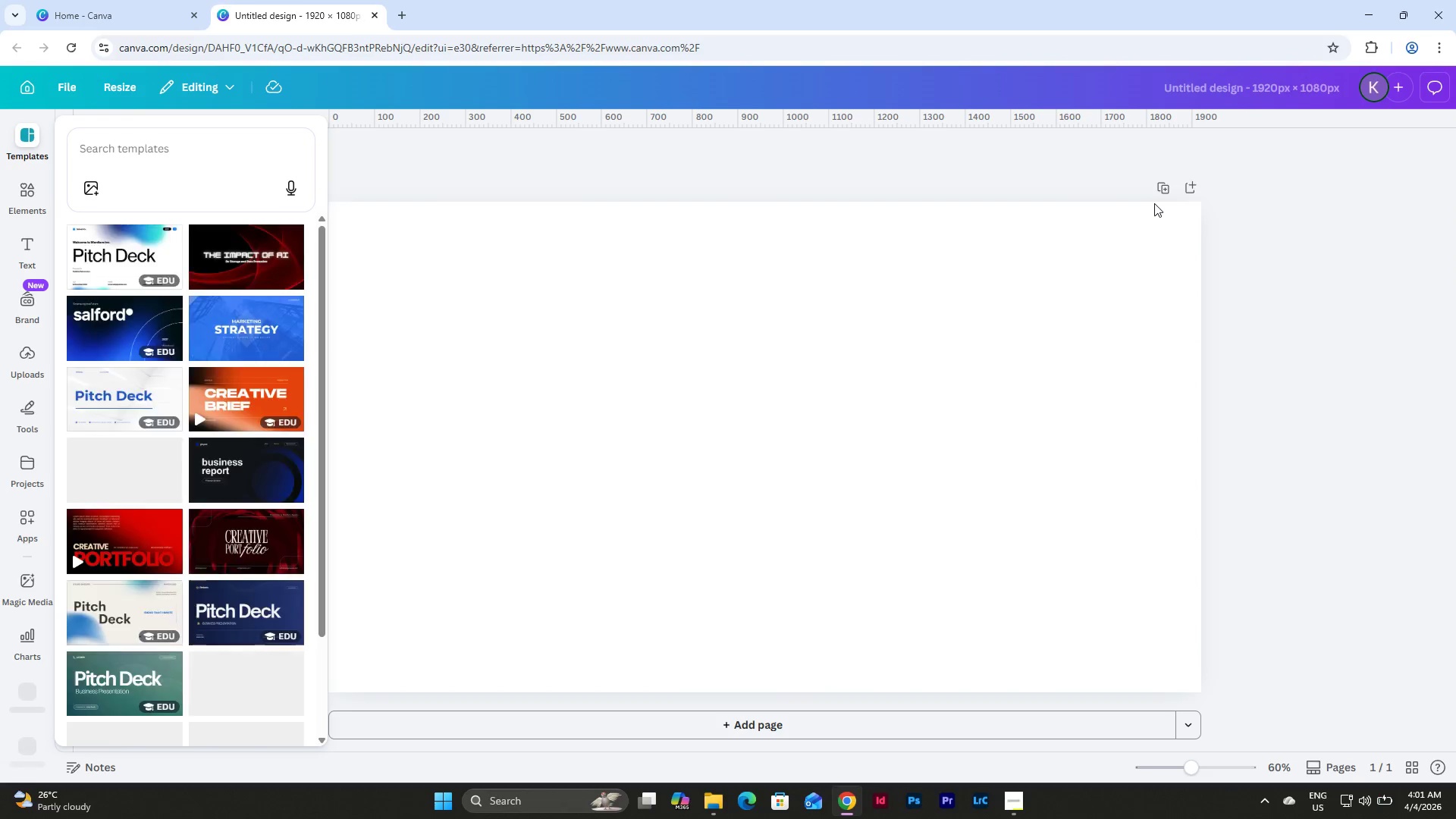 
wait(5.47)
 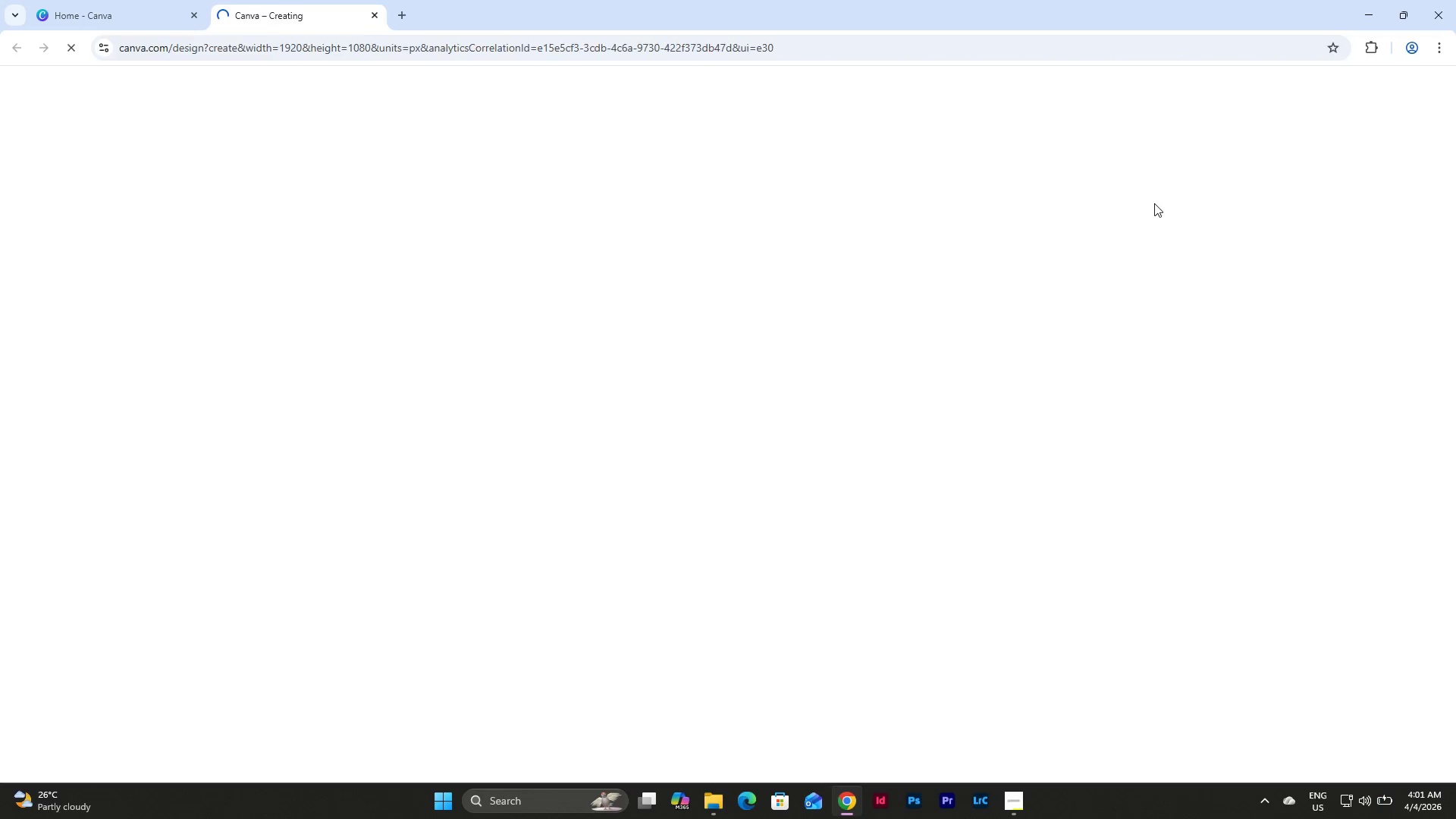 
left_click([1021, 801])